 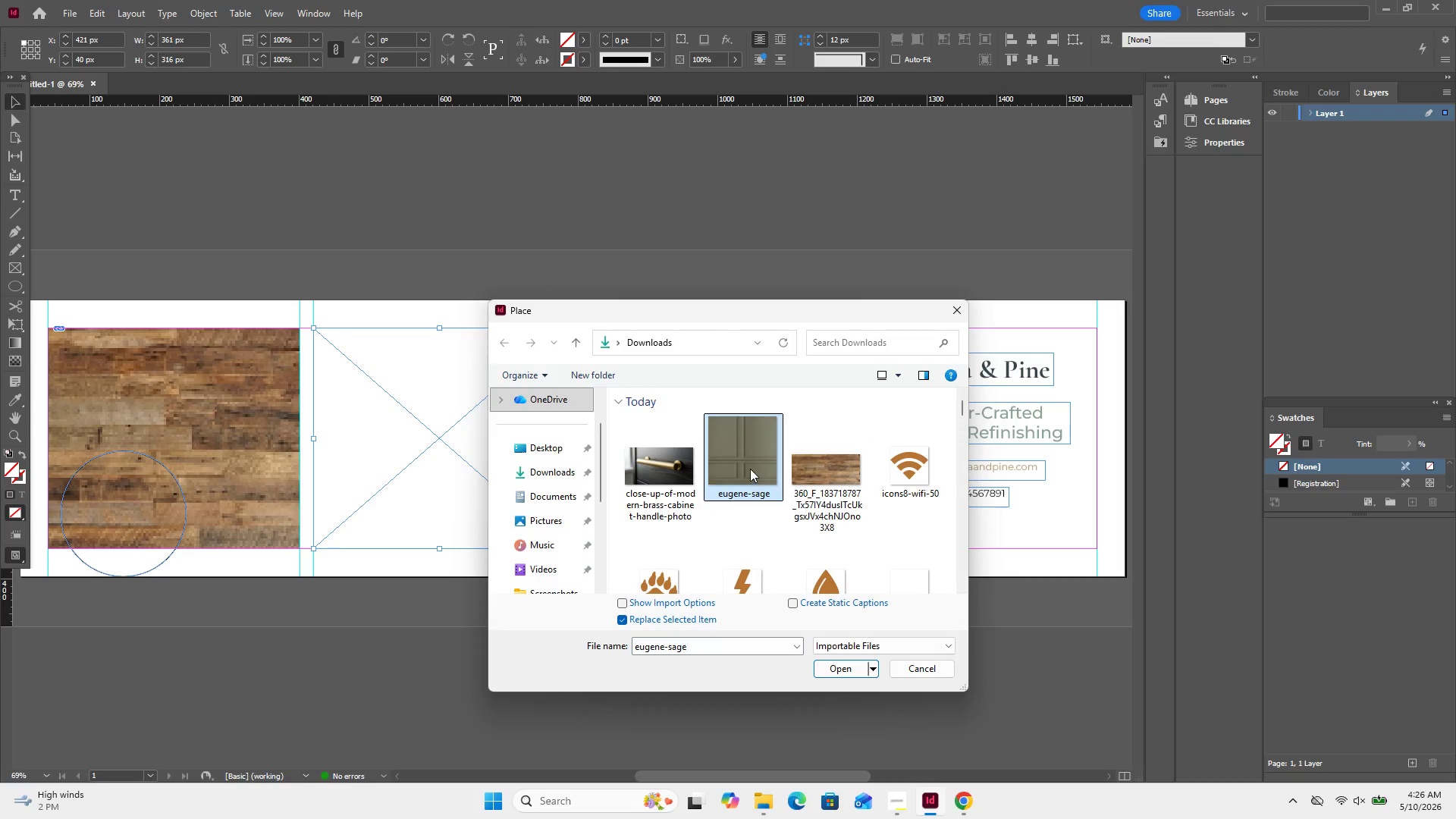 
left_click([838, 668])
 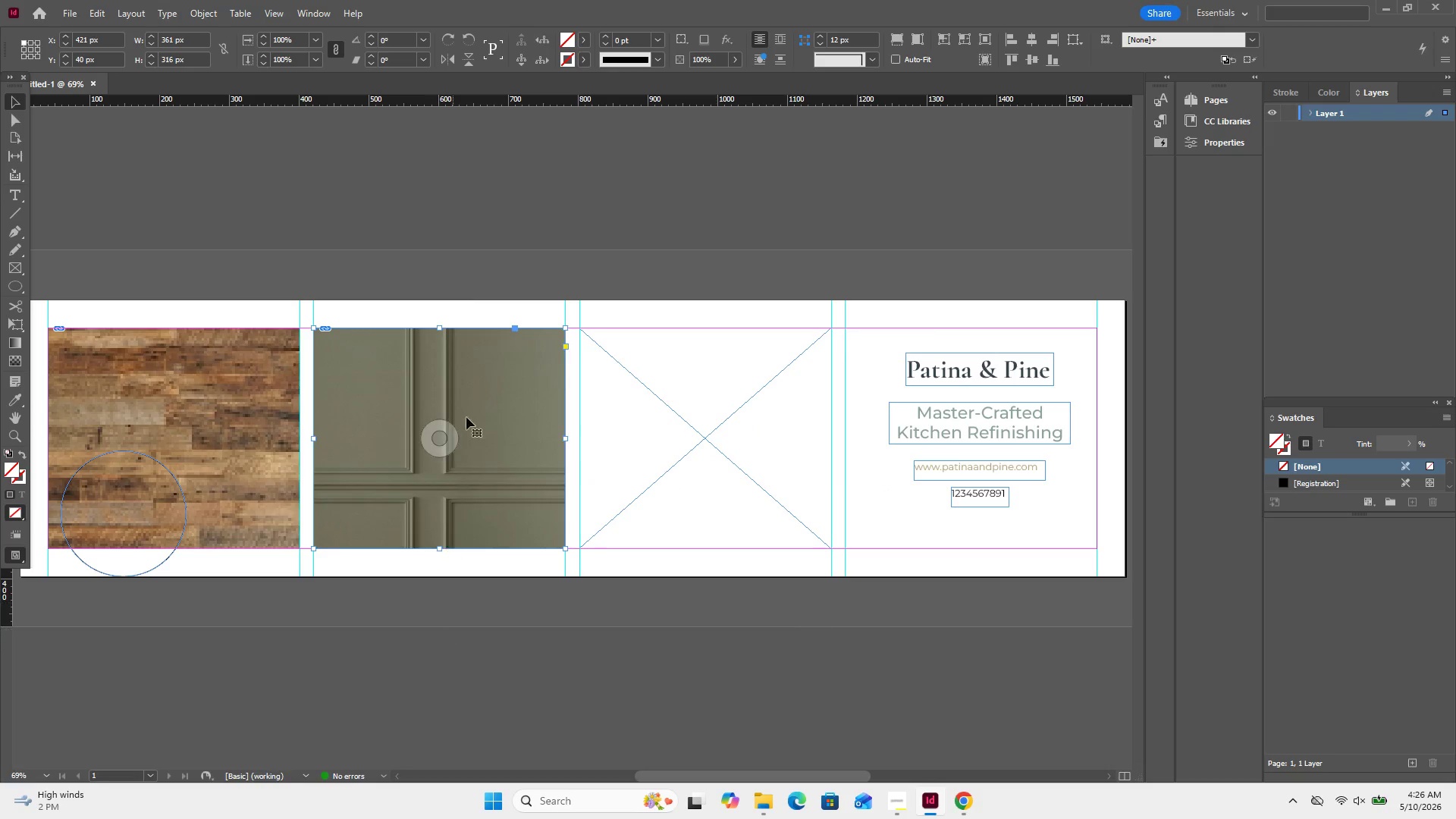 
left_click([533, 244])
 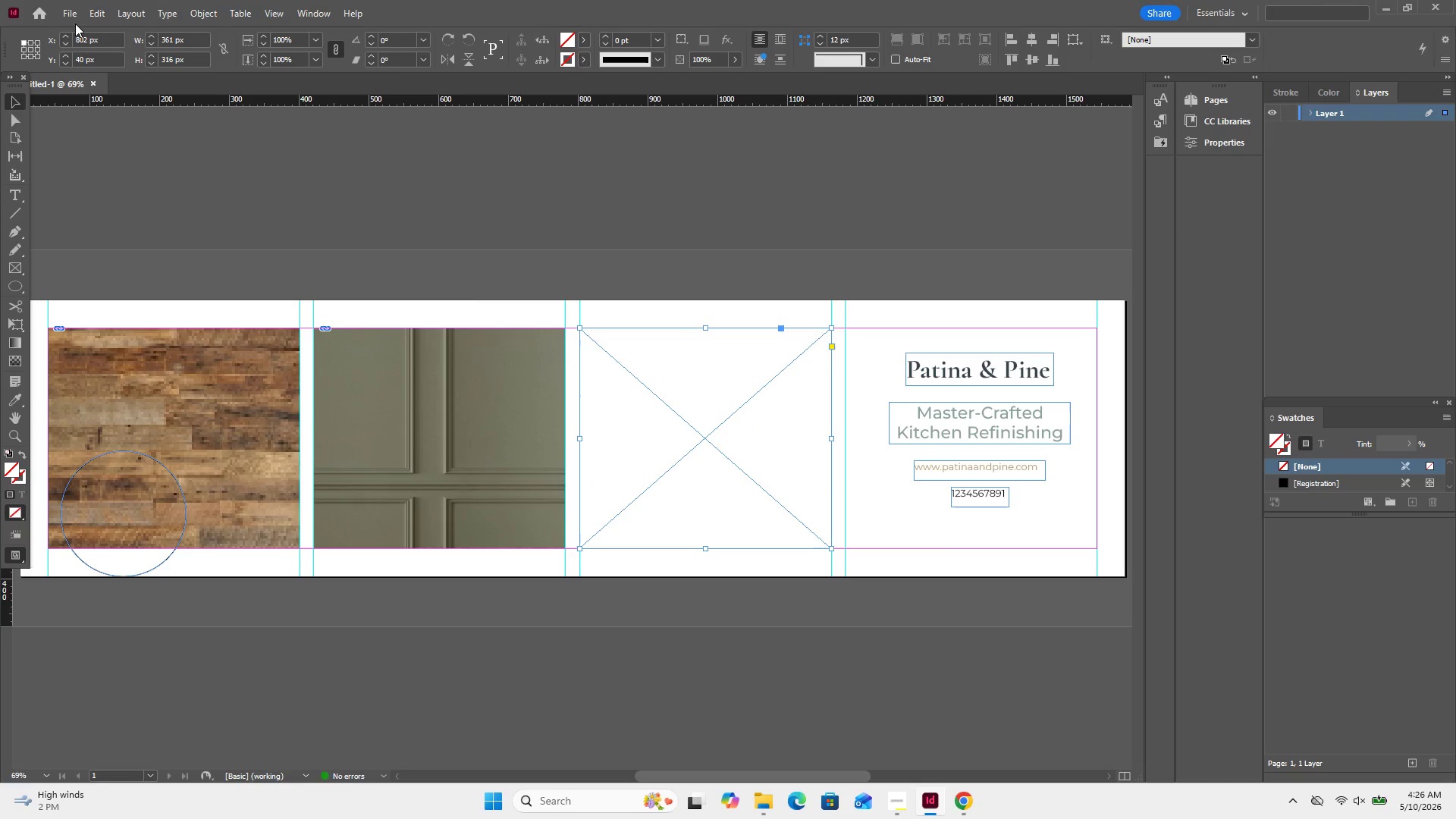 
left_click([77, 17])
 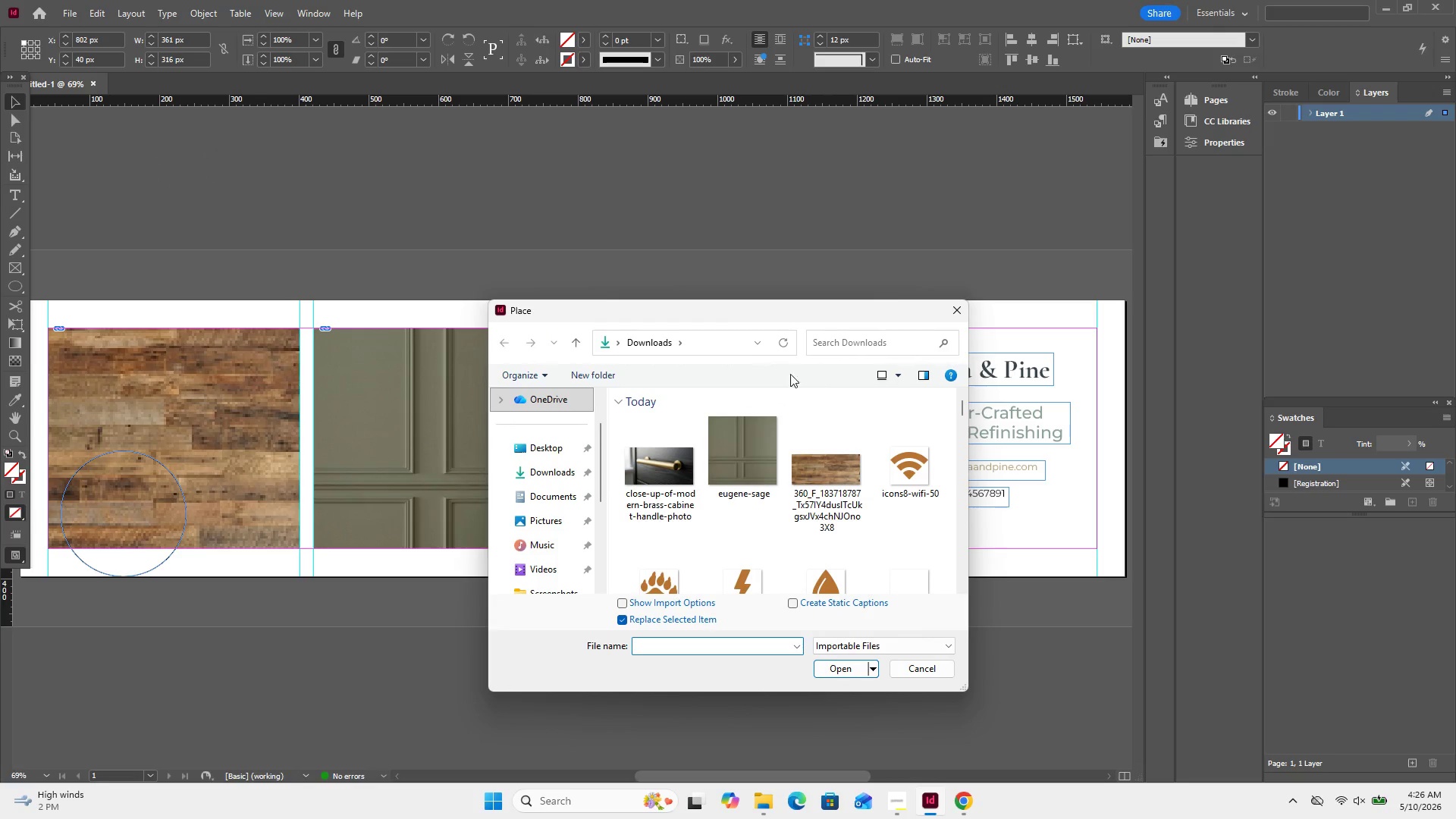 
wait(5.66)
 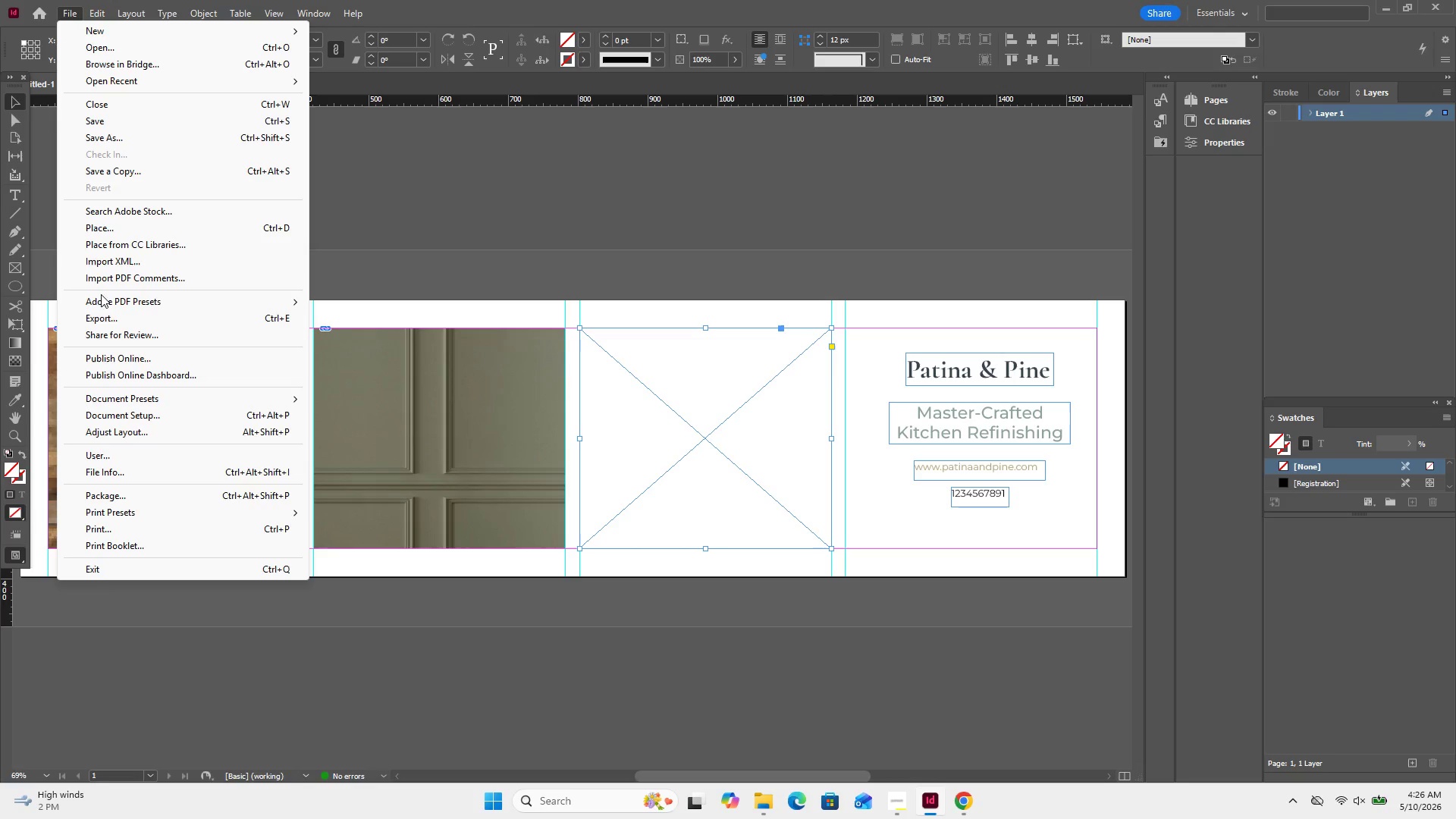 
left_click([694, 482])
 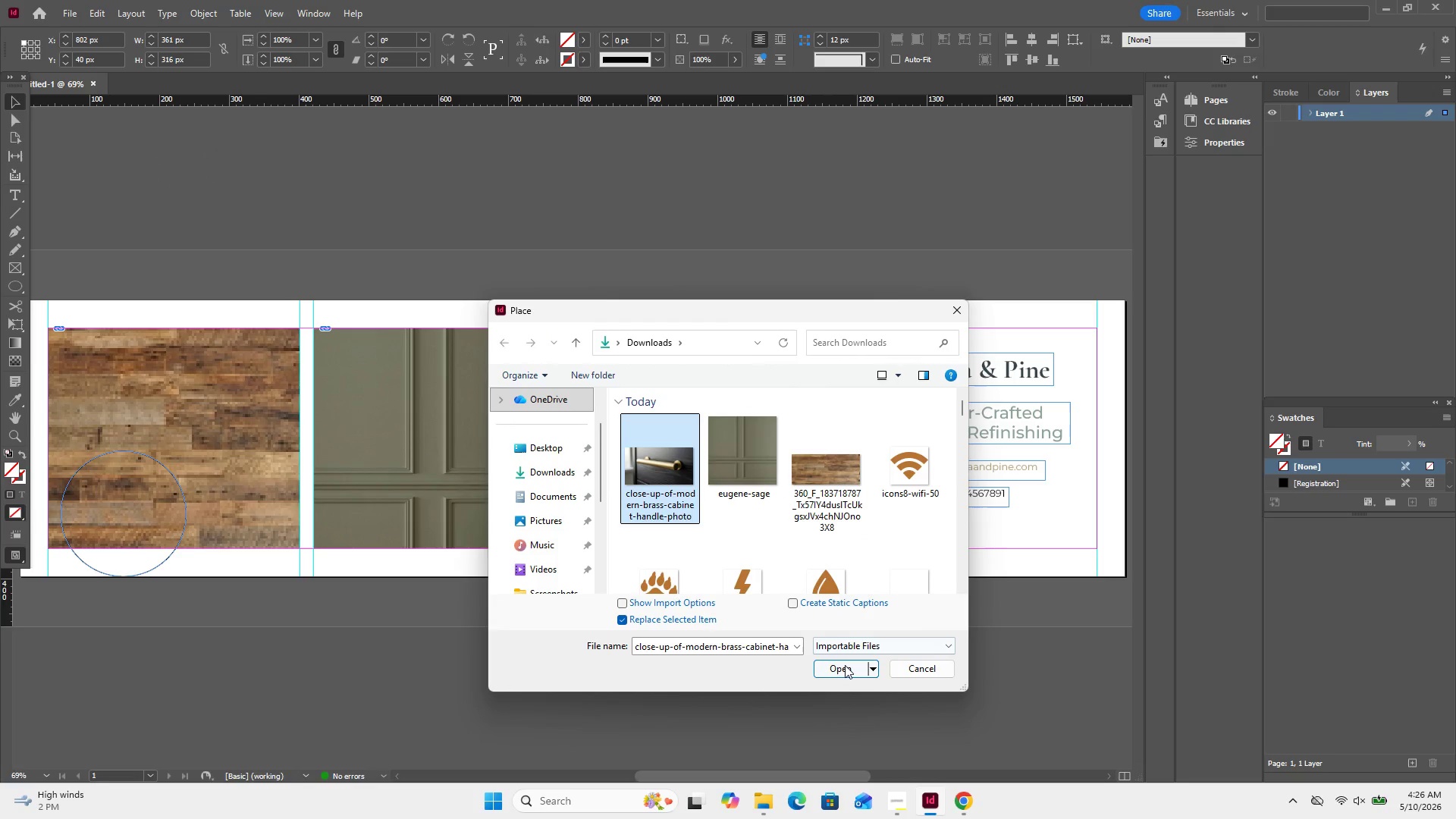 
left_click([838, 667])
 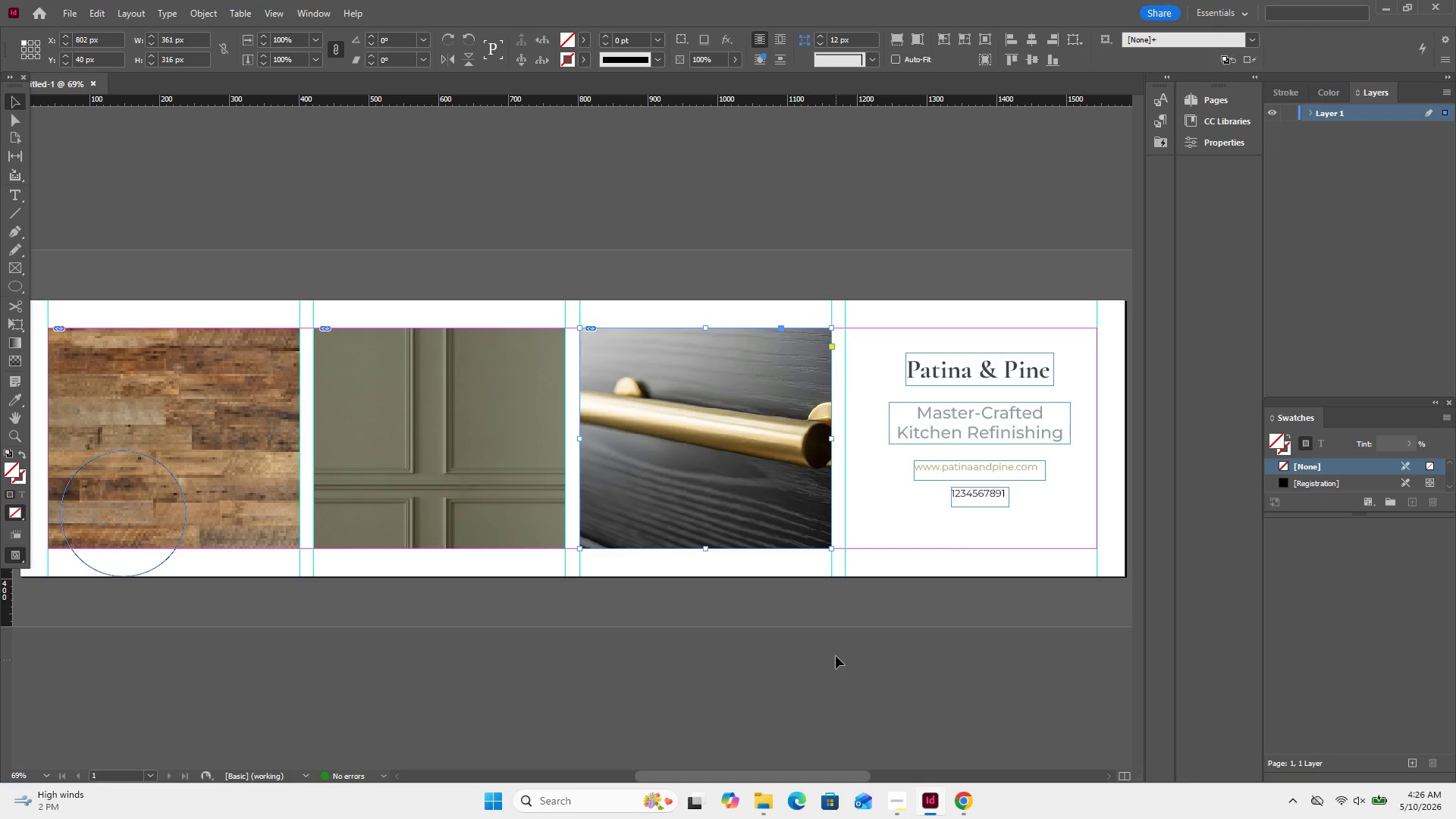 
left_click([836, 656])
 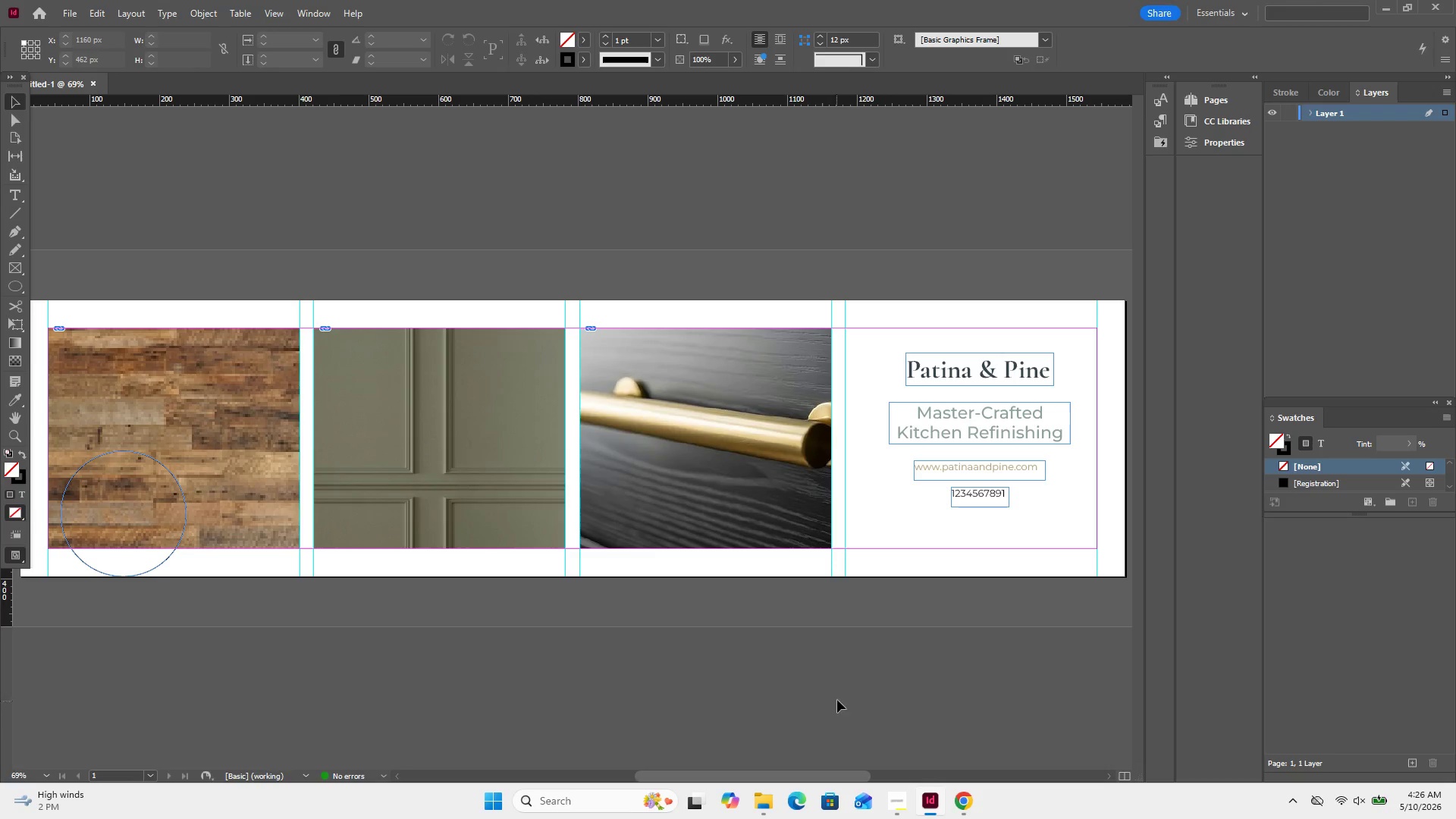 
left_click([897, 791])